 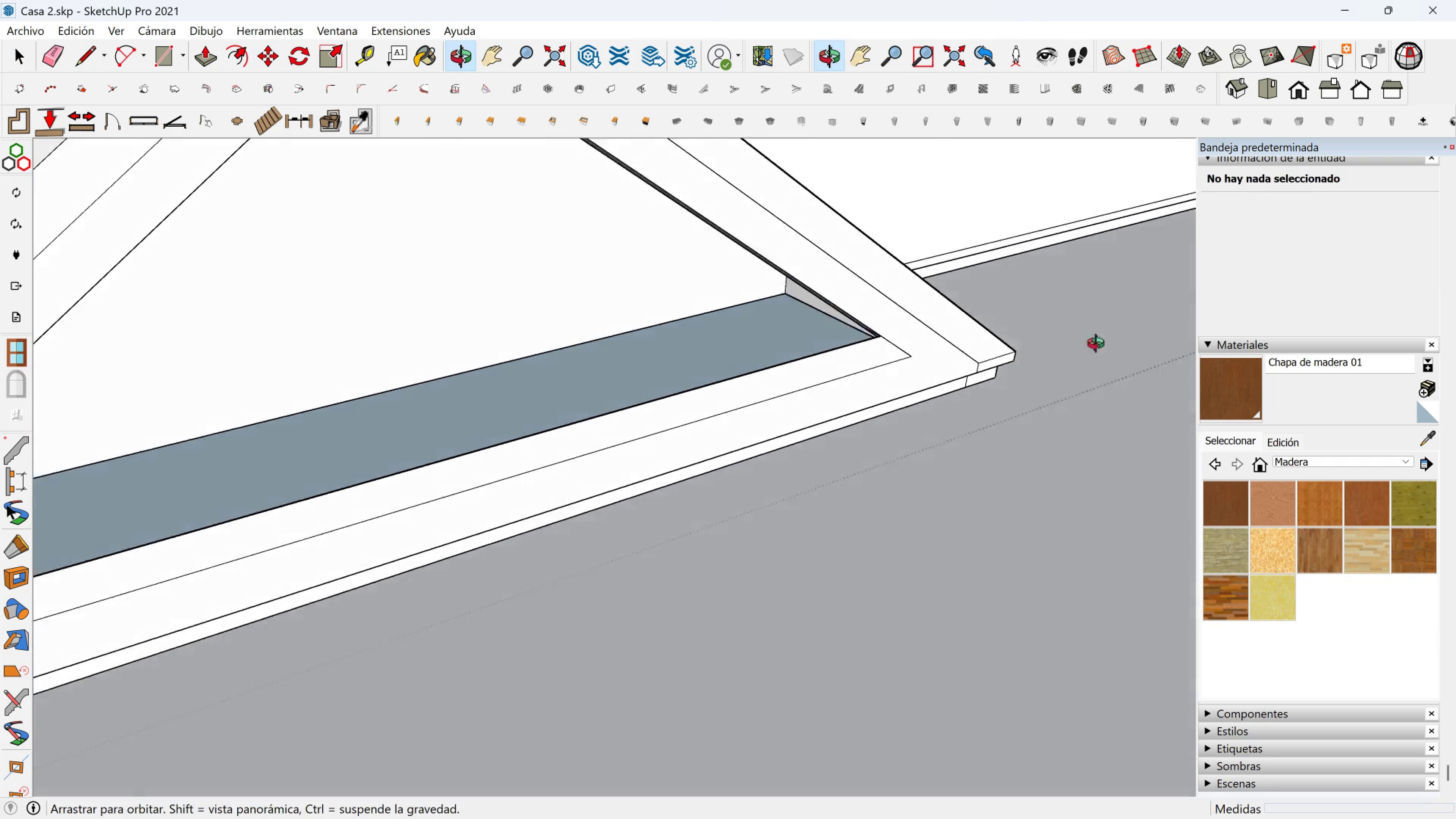 
scroll: coordinate [859, 292], scroll_direction: up, amount: 2.0
 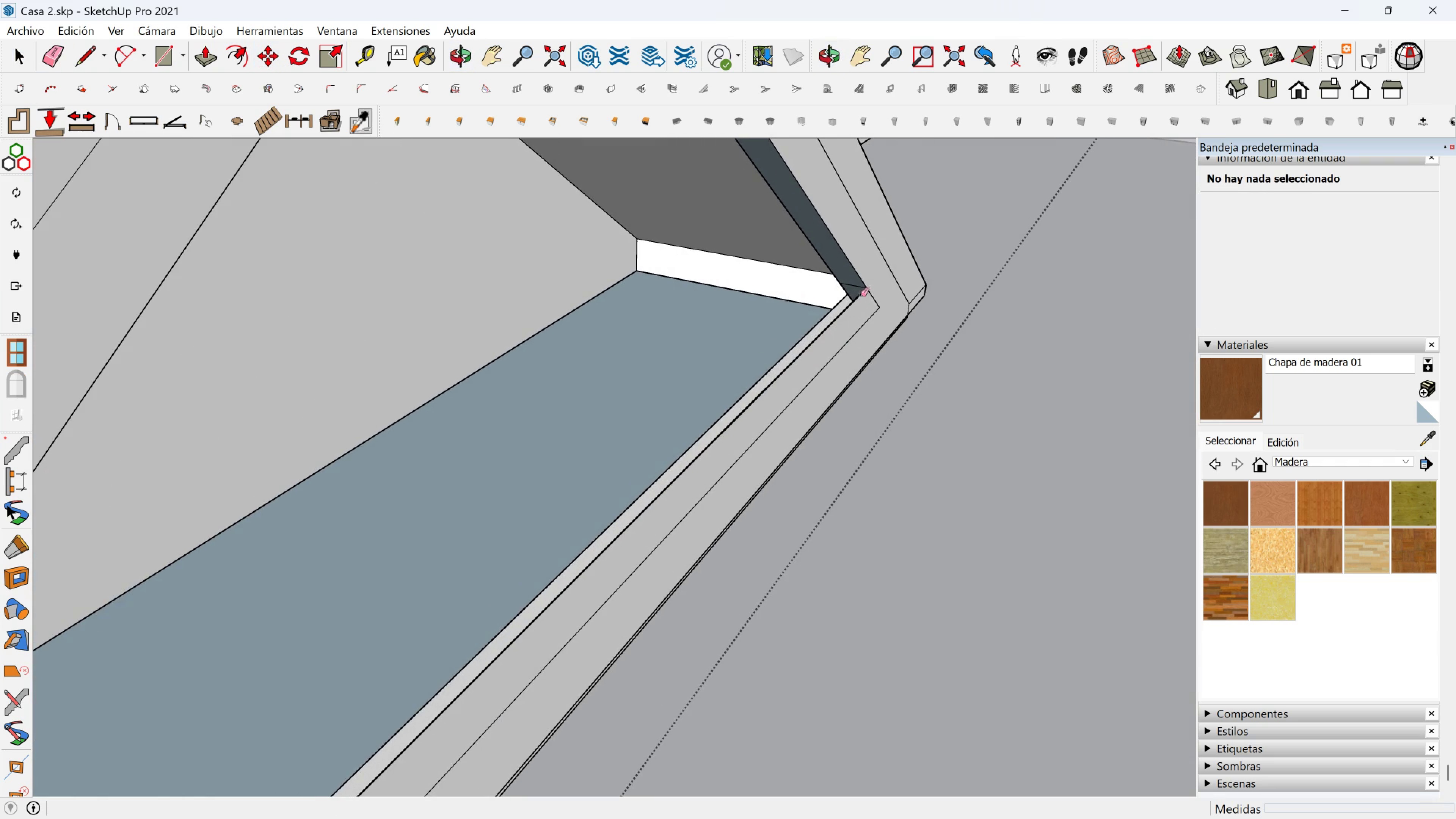 
scroll: coordinate [862, 302], scroll_direction: down, amount: 1.0
 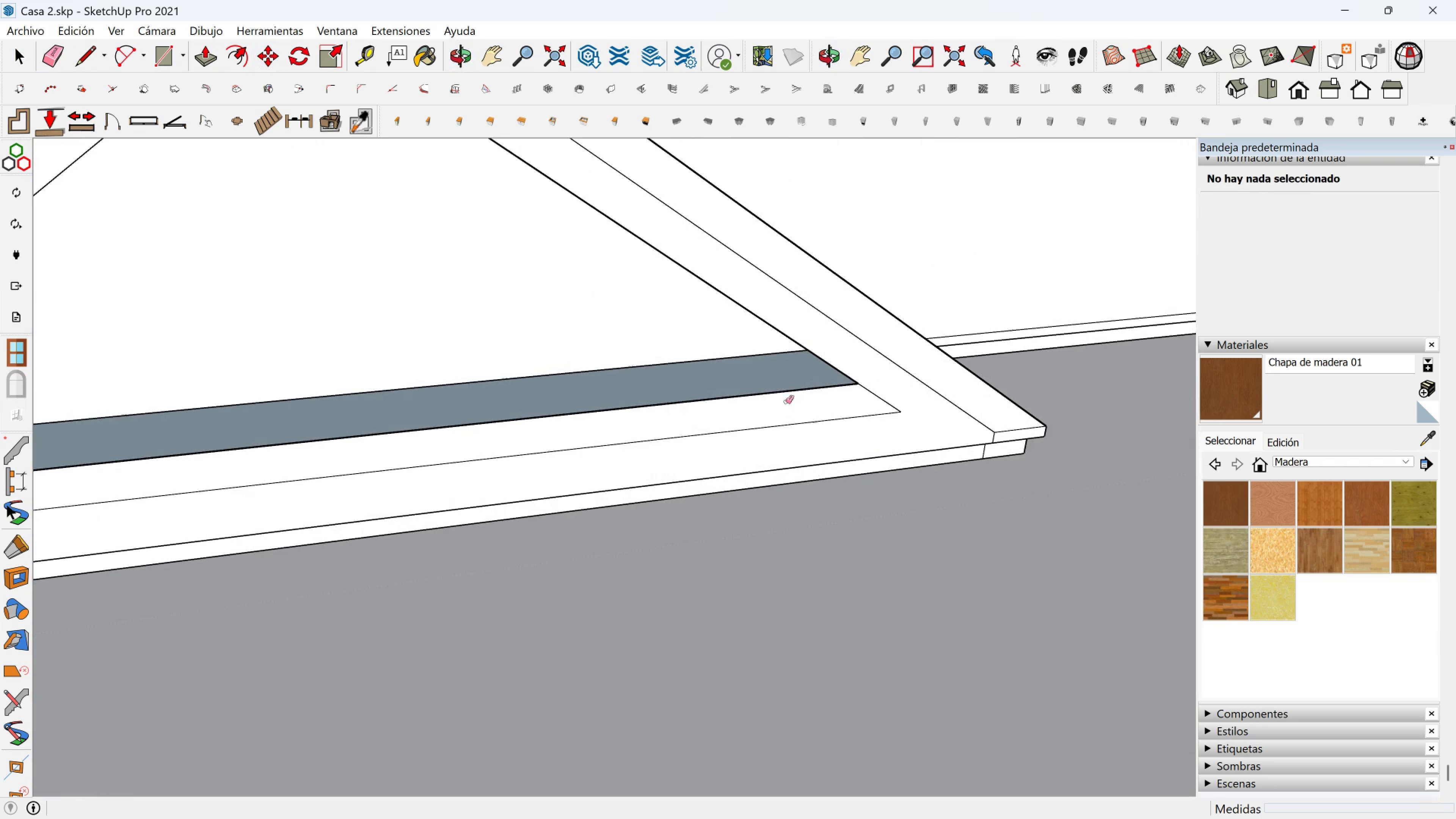 
left_click([777, 395])
 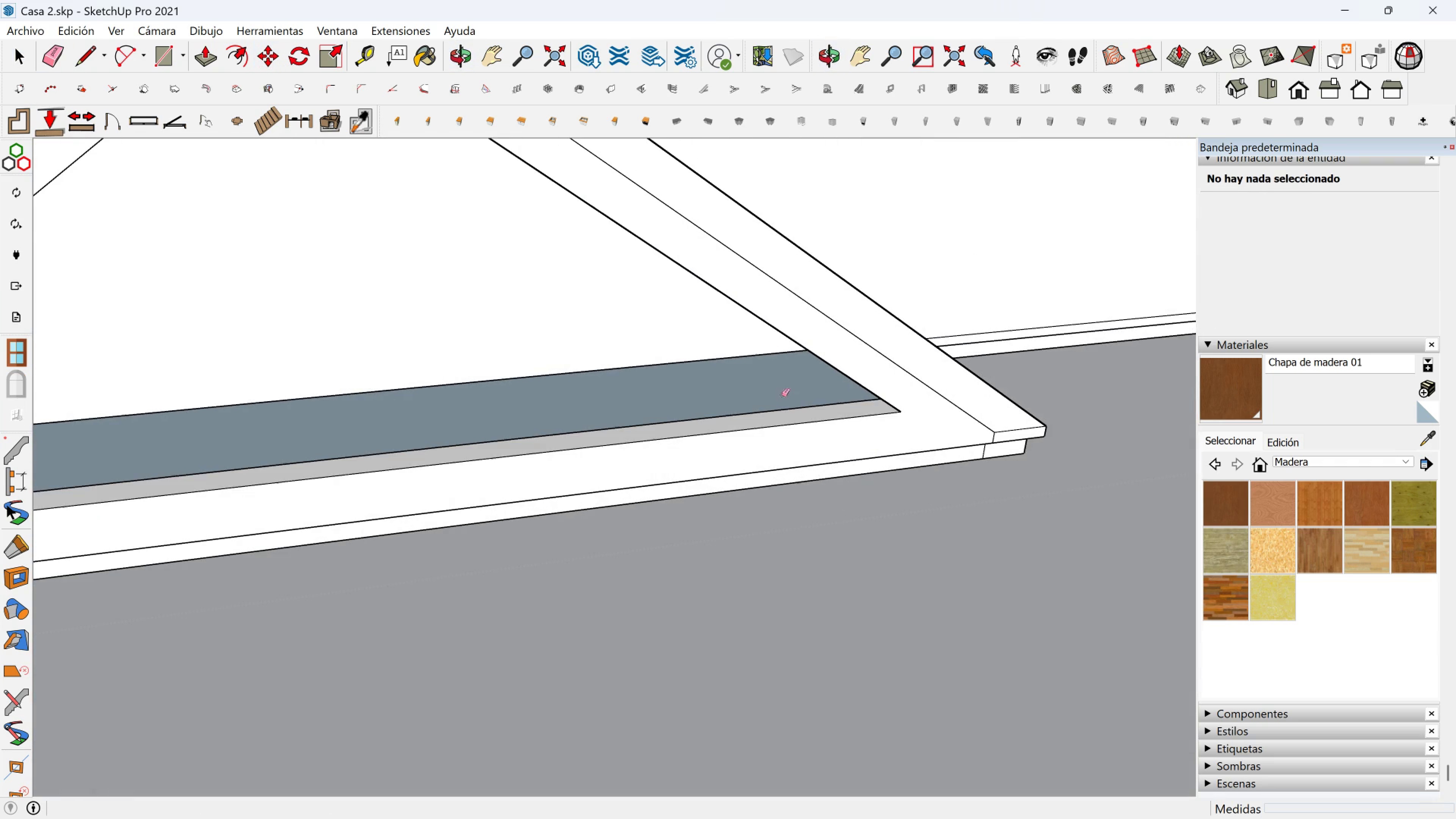 
scroll: coordinate [785, 399], scroll_direction: down, amount: 2.0